 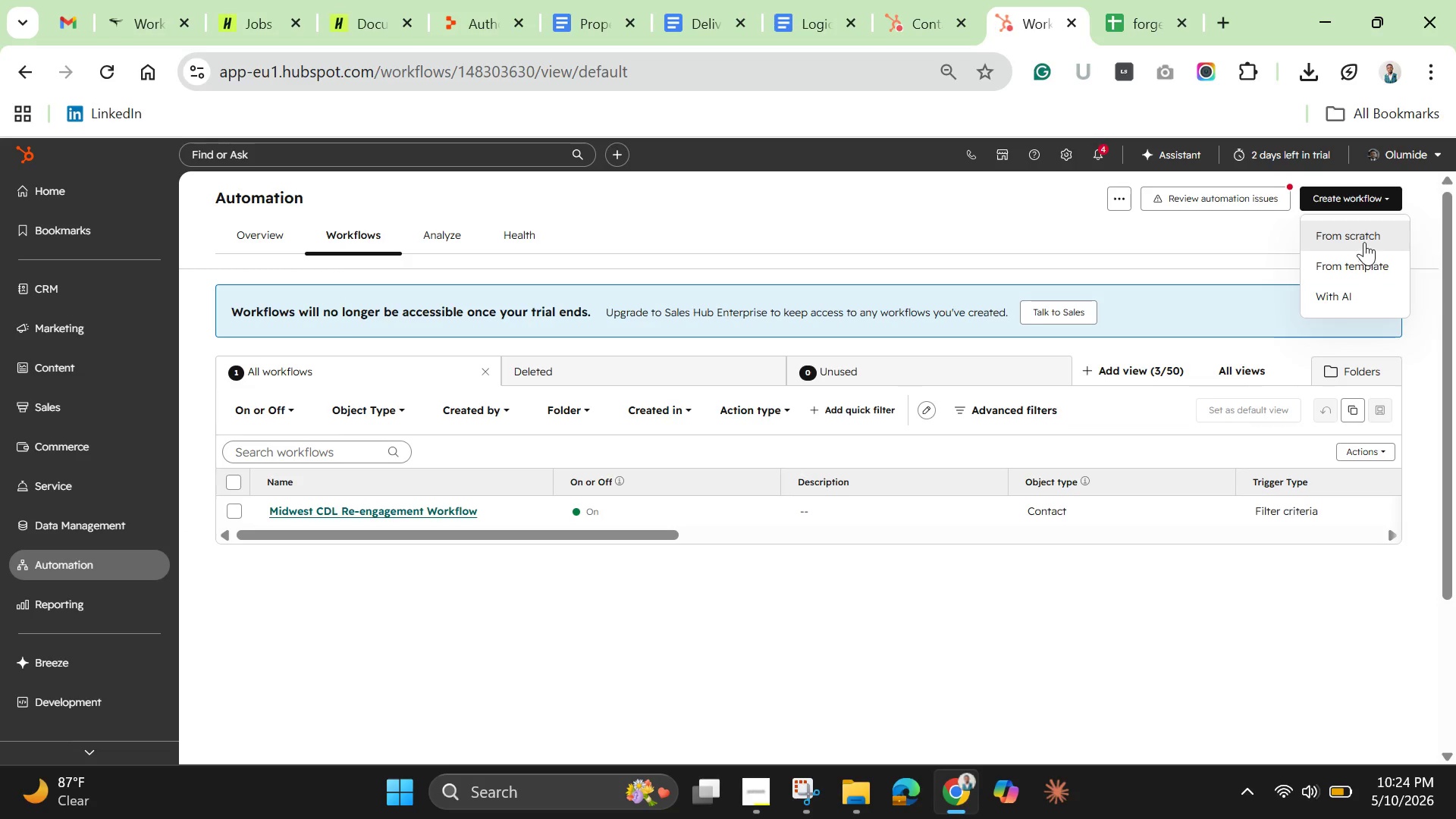 
left_click([1364, 240])
 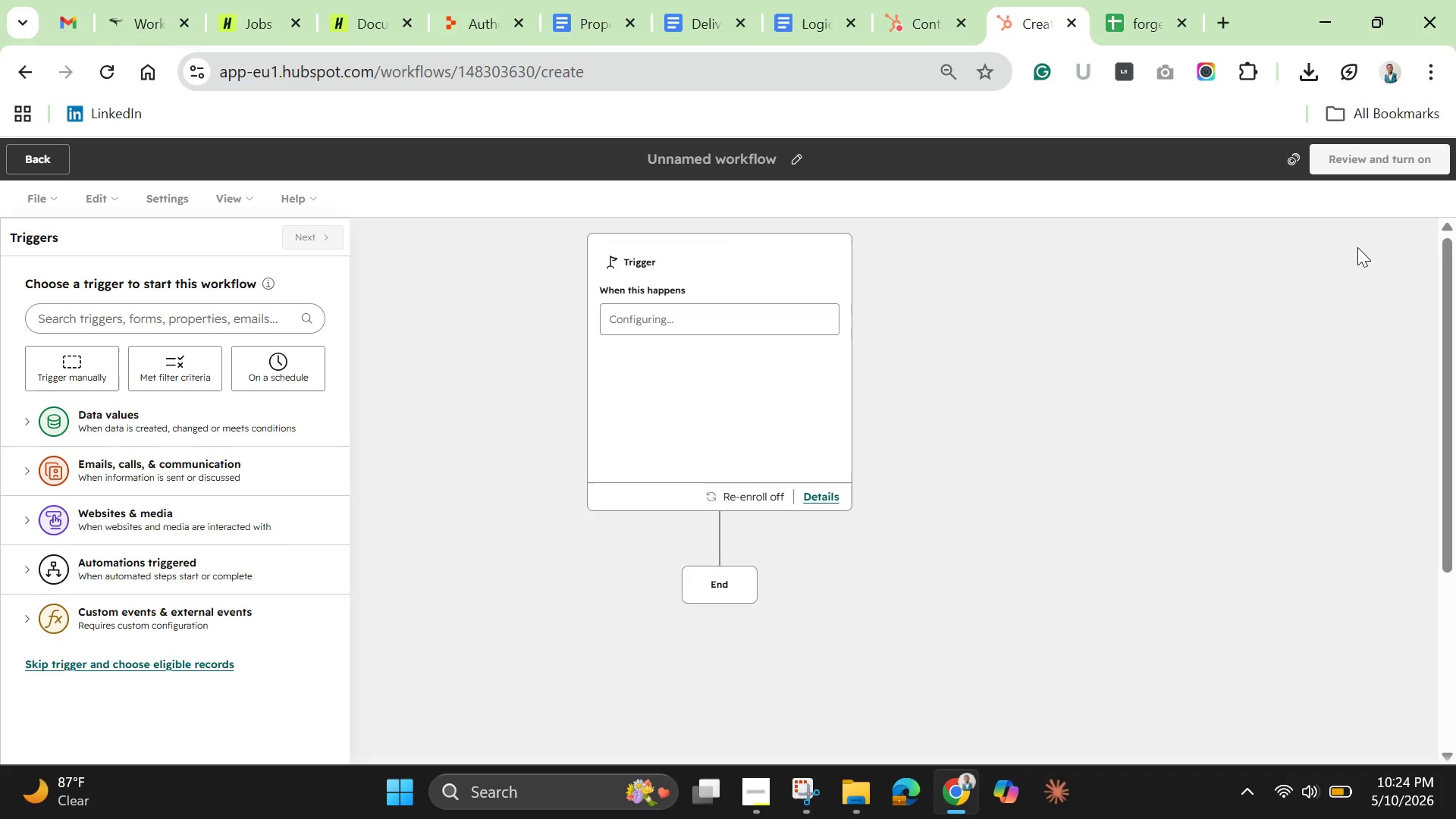 
wait(14.33)
 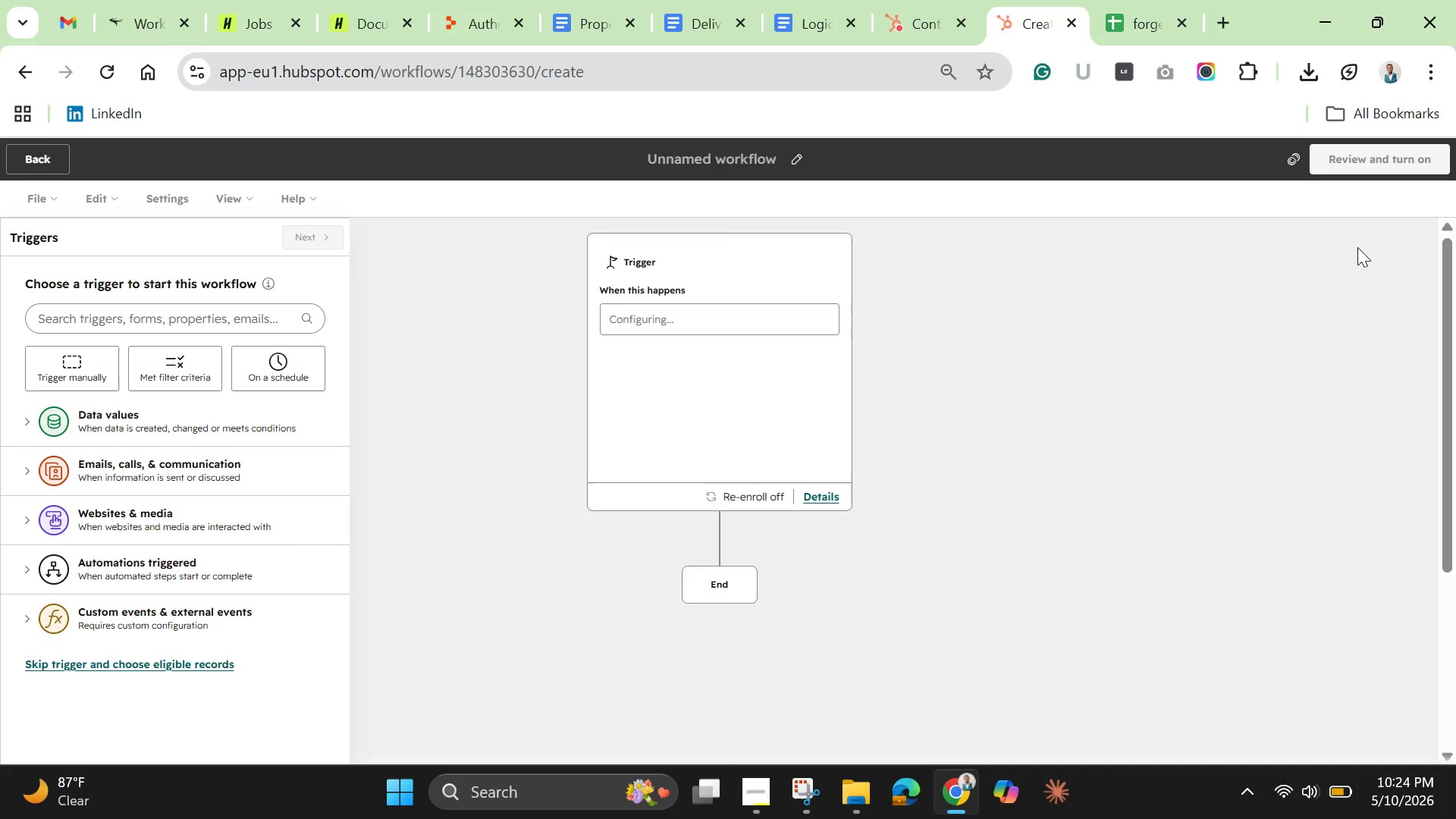 
double_click([723, 154])
 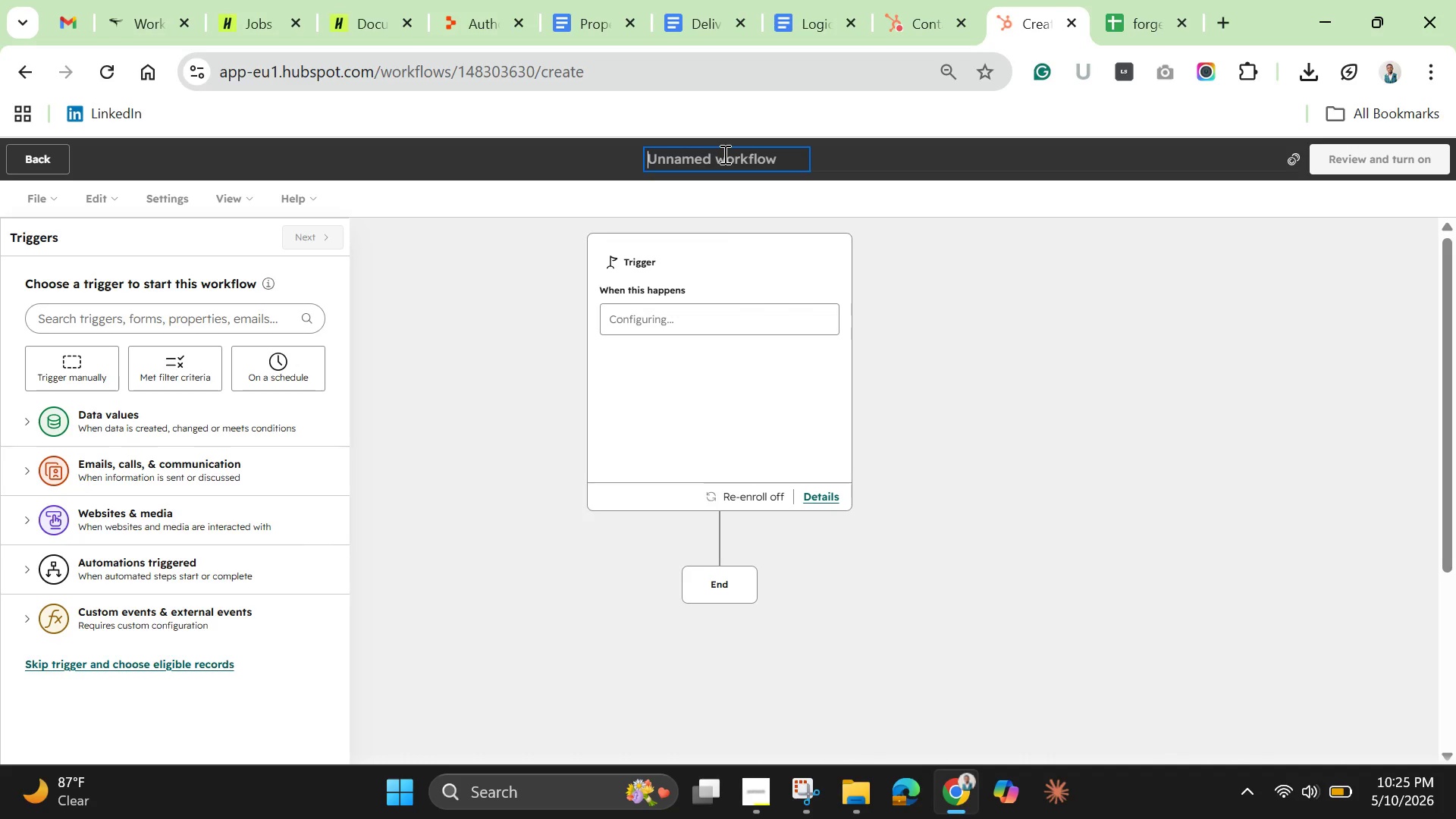 
hold_key(key=ShiftLeft, duration=4.75)
 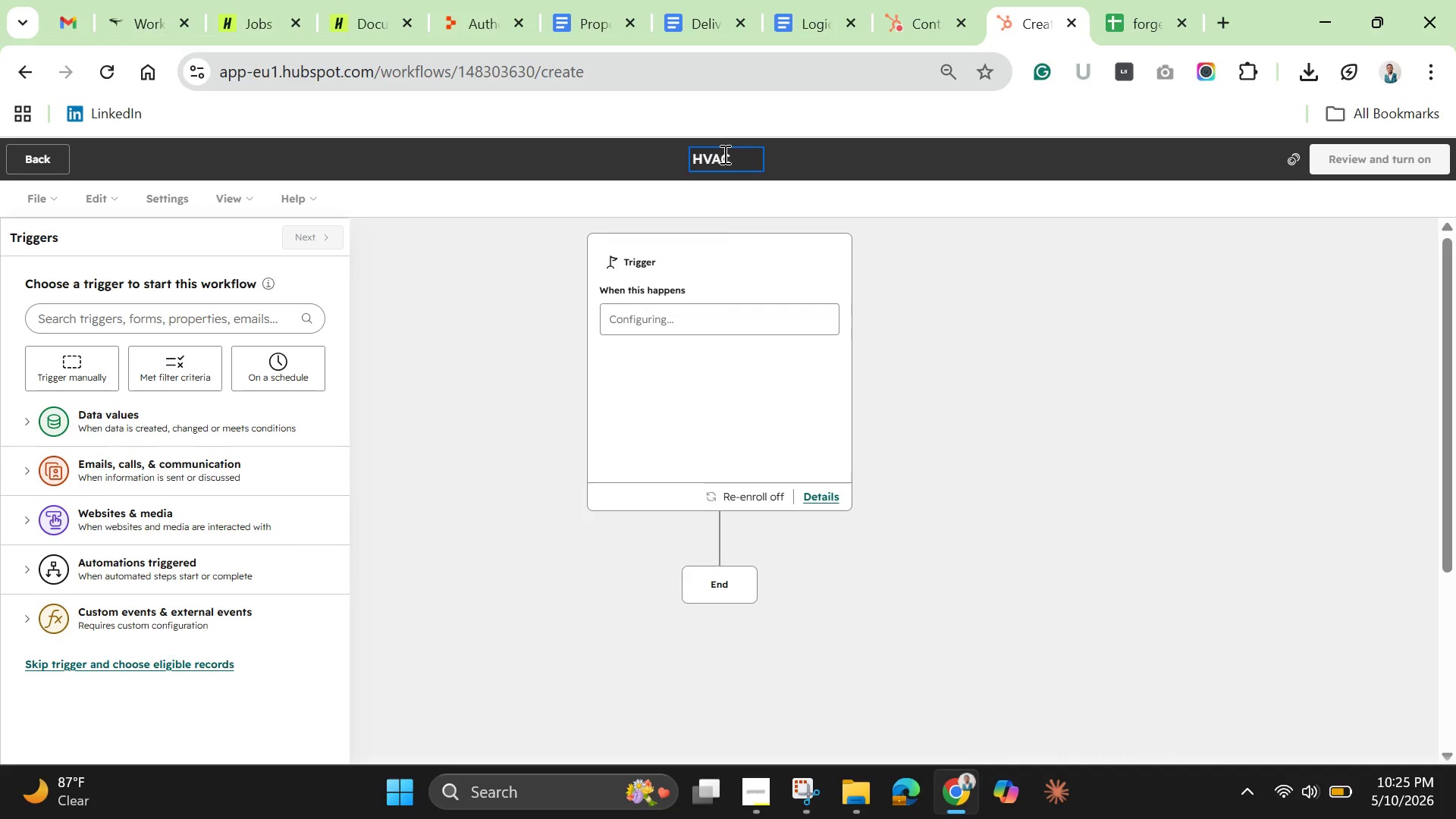 